 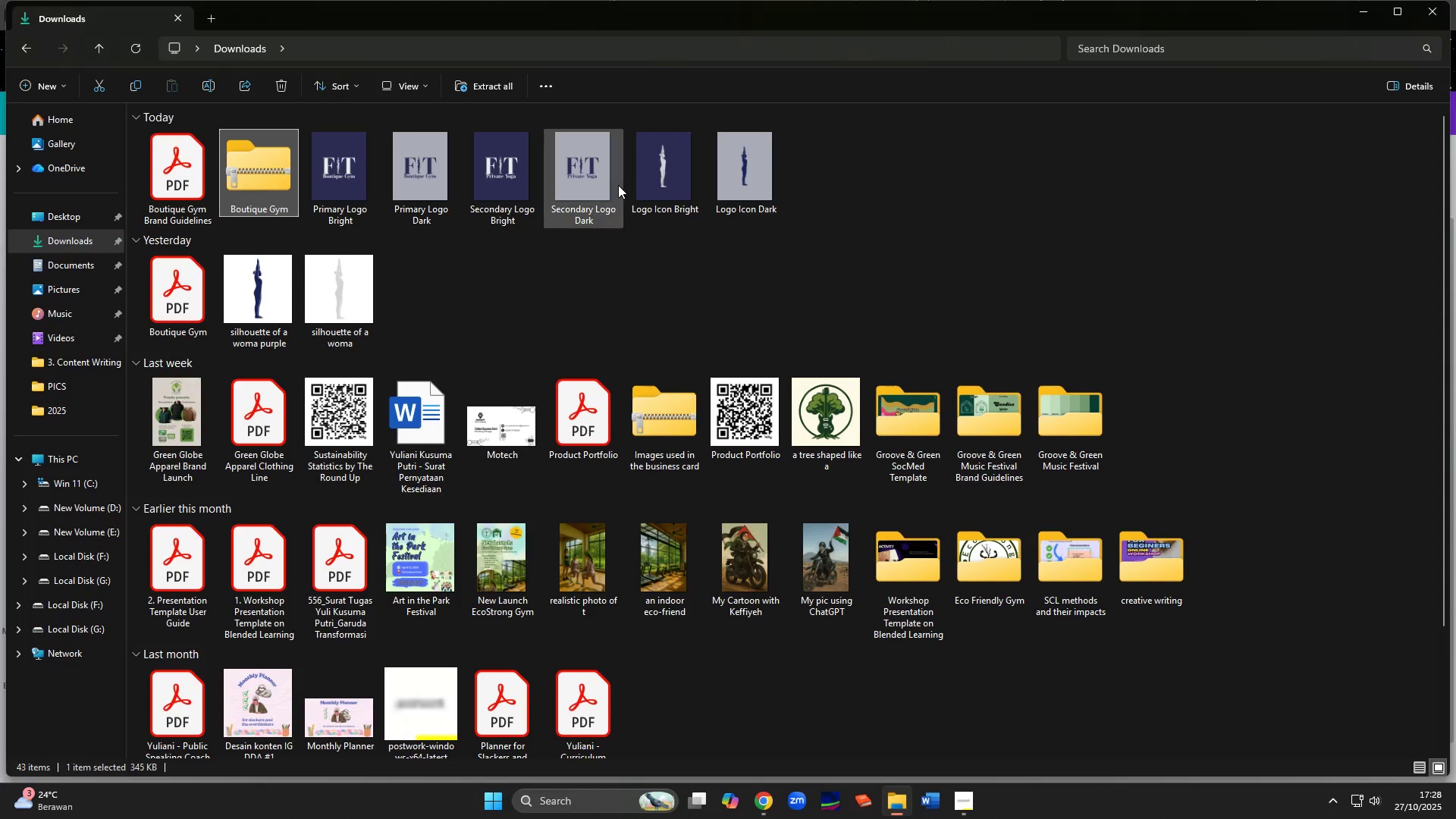 
double_click([363, 192])
 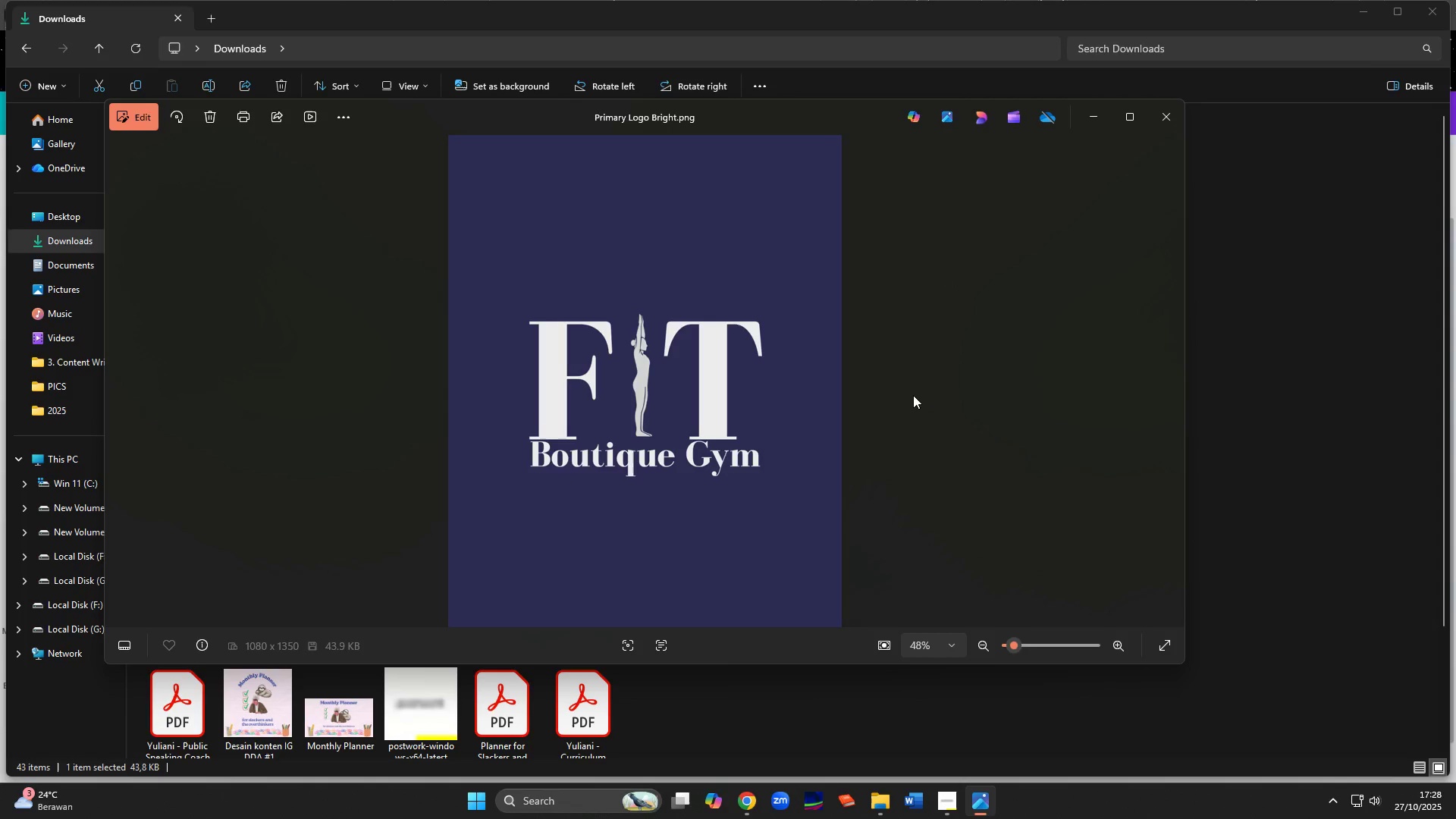 
scroll: coordinate [935, 376], scroll_direction: down, amount: 2.0
 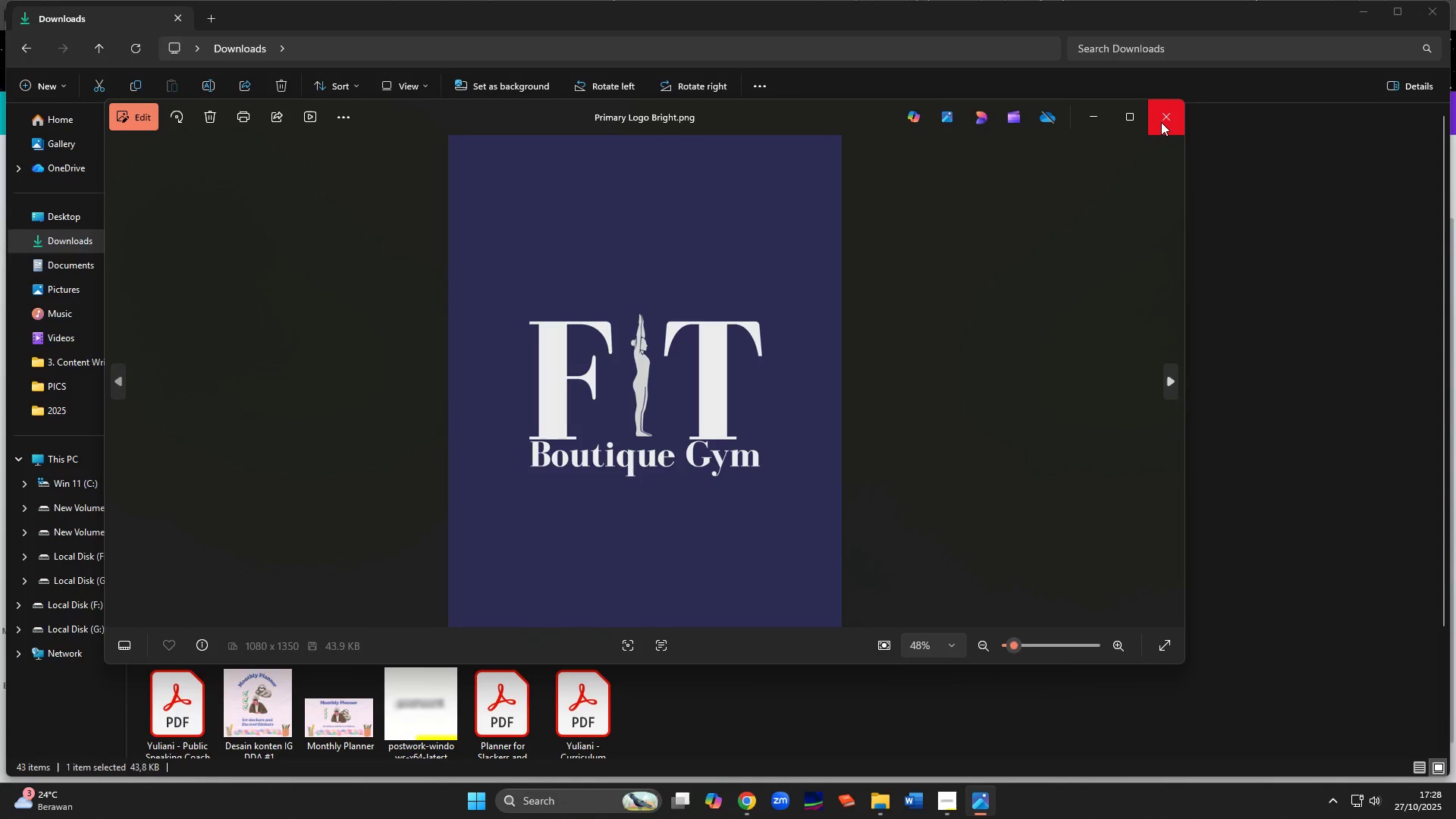 
left_click([1161, 122])
 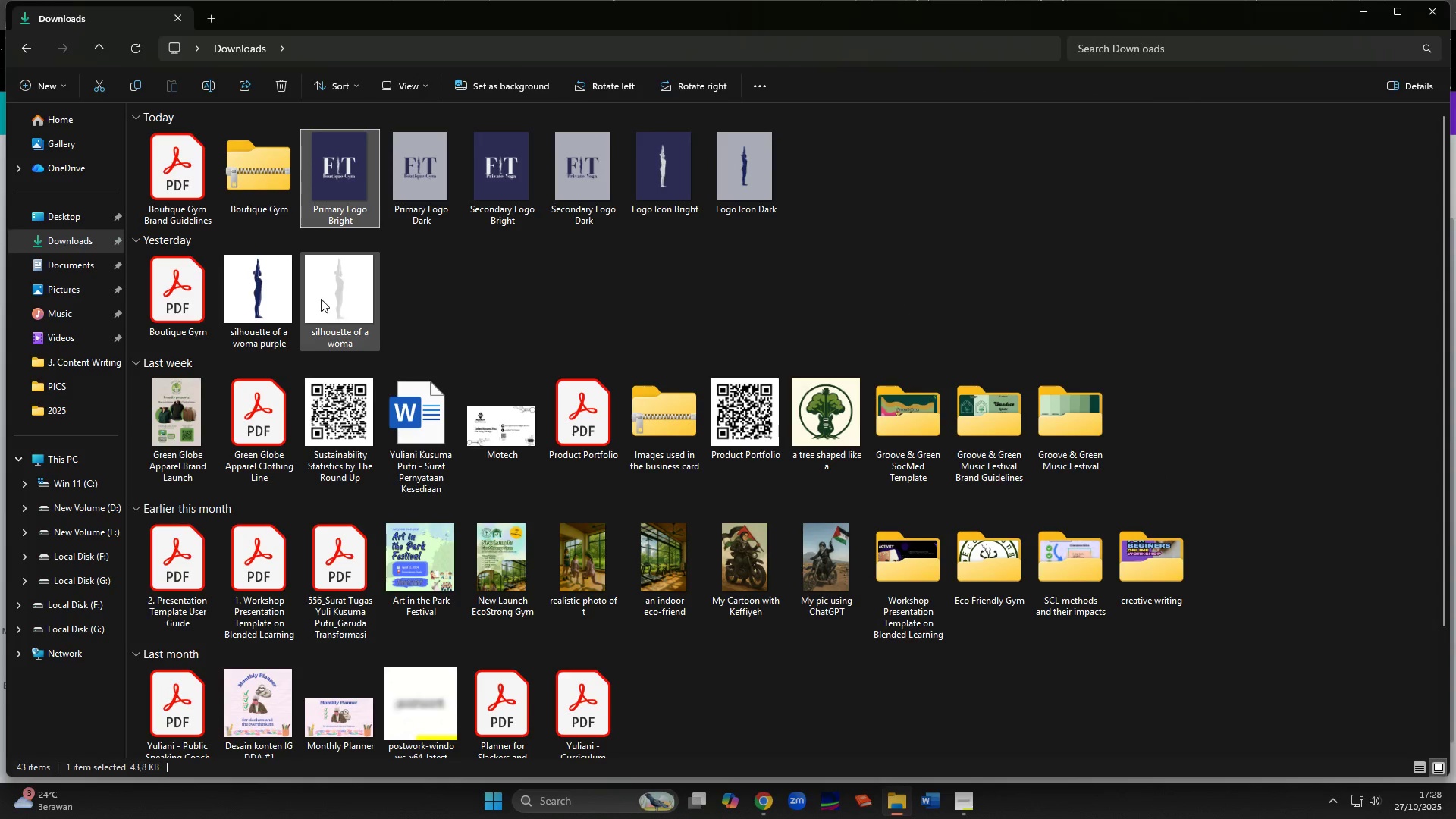 
left_click([321, 299])
 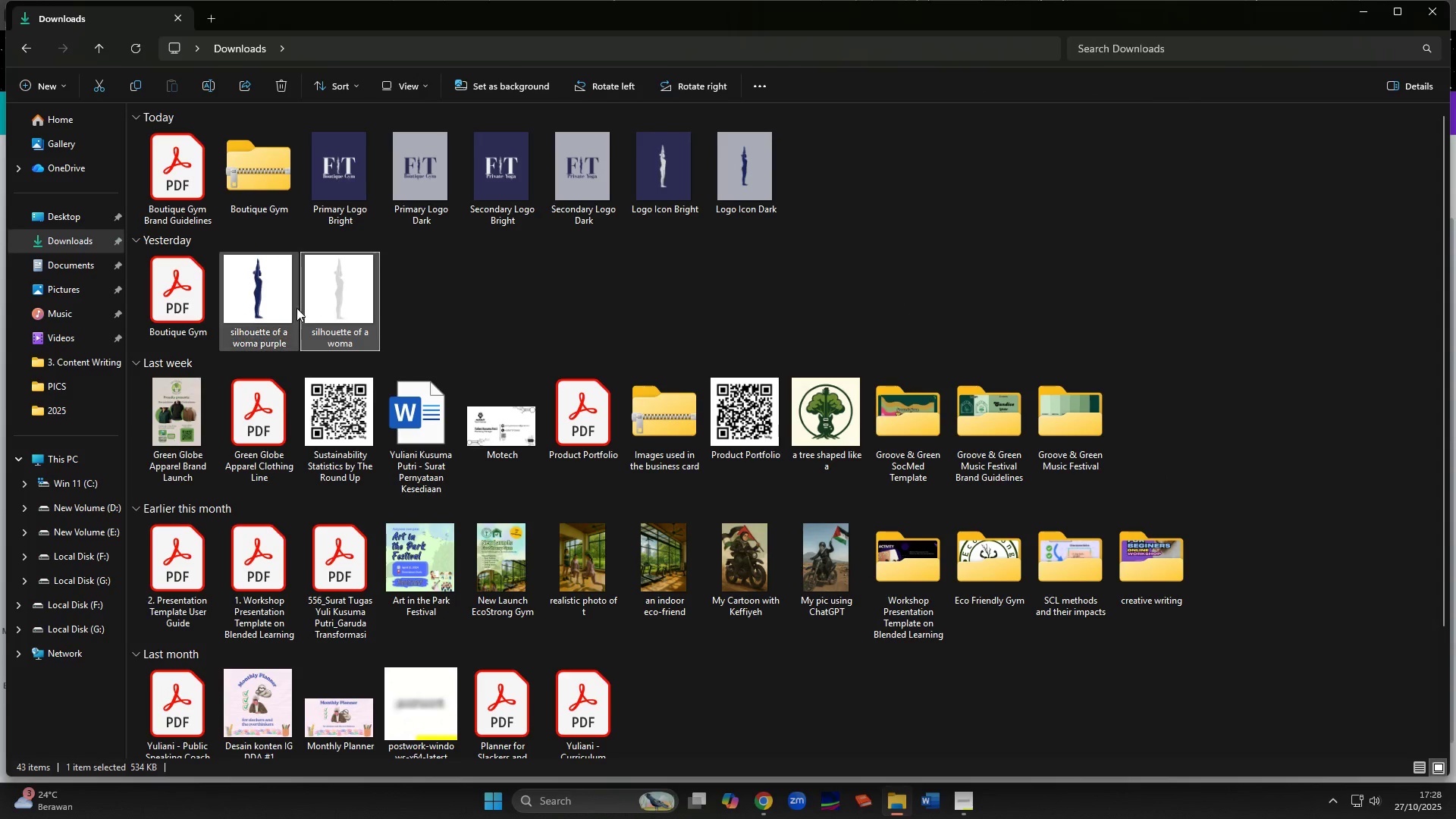 
hold_key(key=ControlLeft, duration=0.76)
left_click([254, 306])
 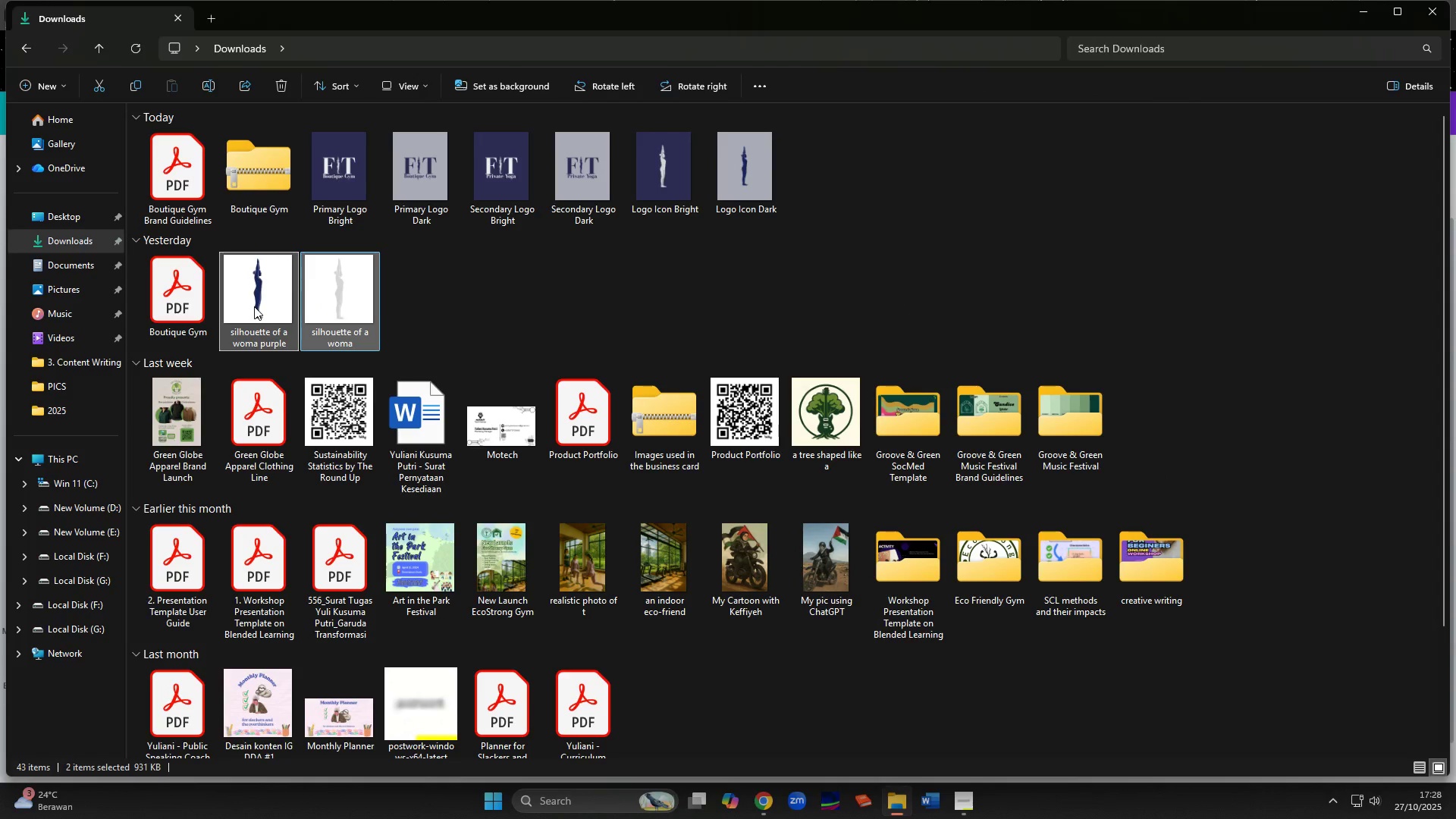 
key(Shift+Delete)
 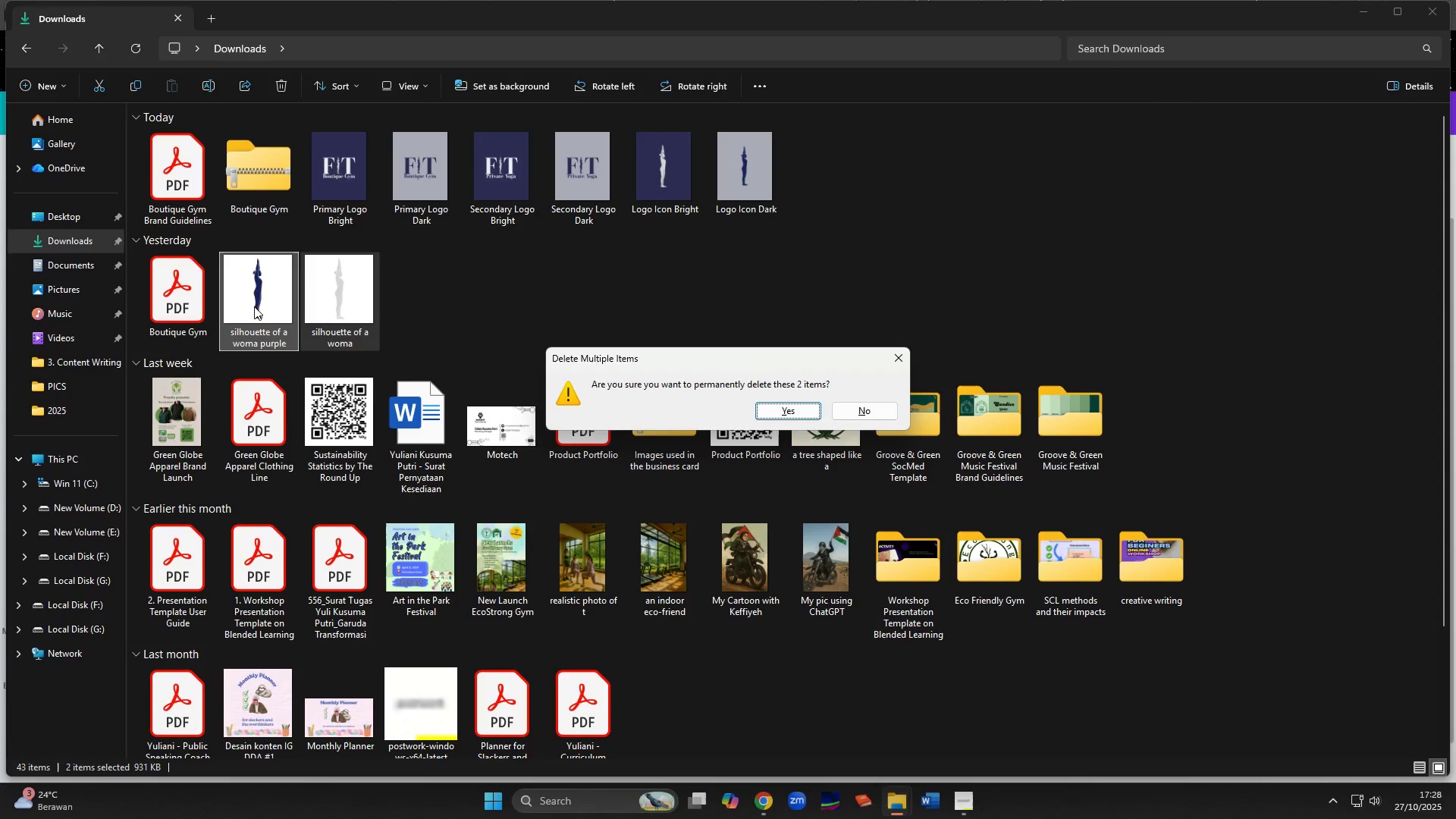 
key(Enter)
 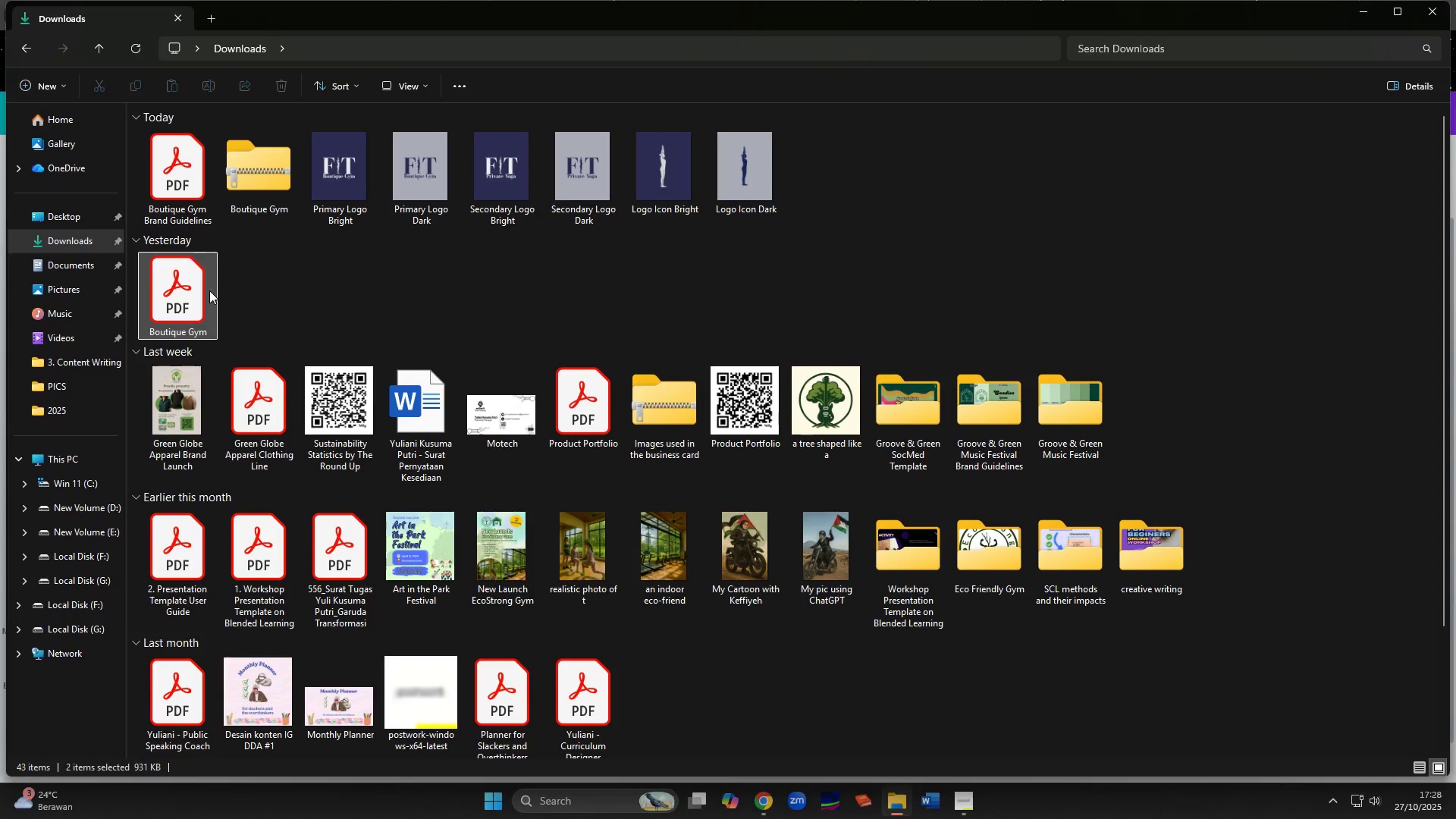 
double_click([209, 290])
 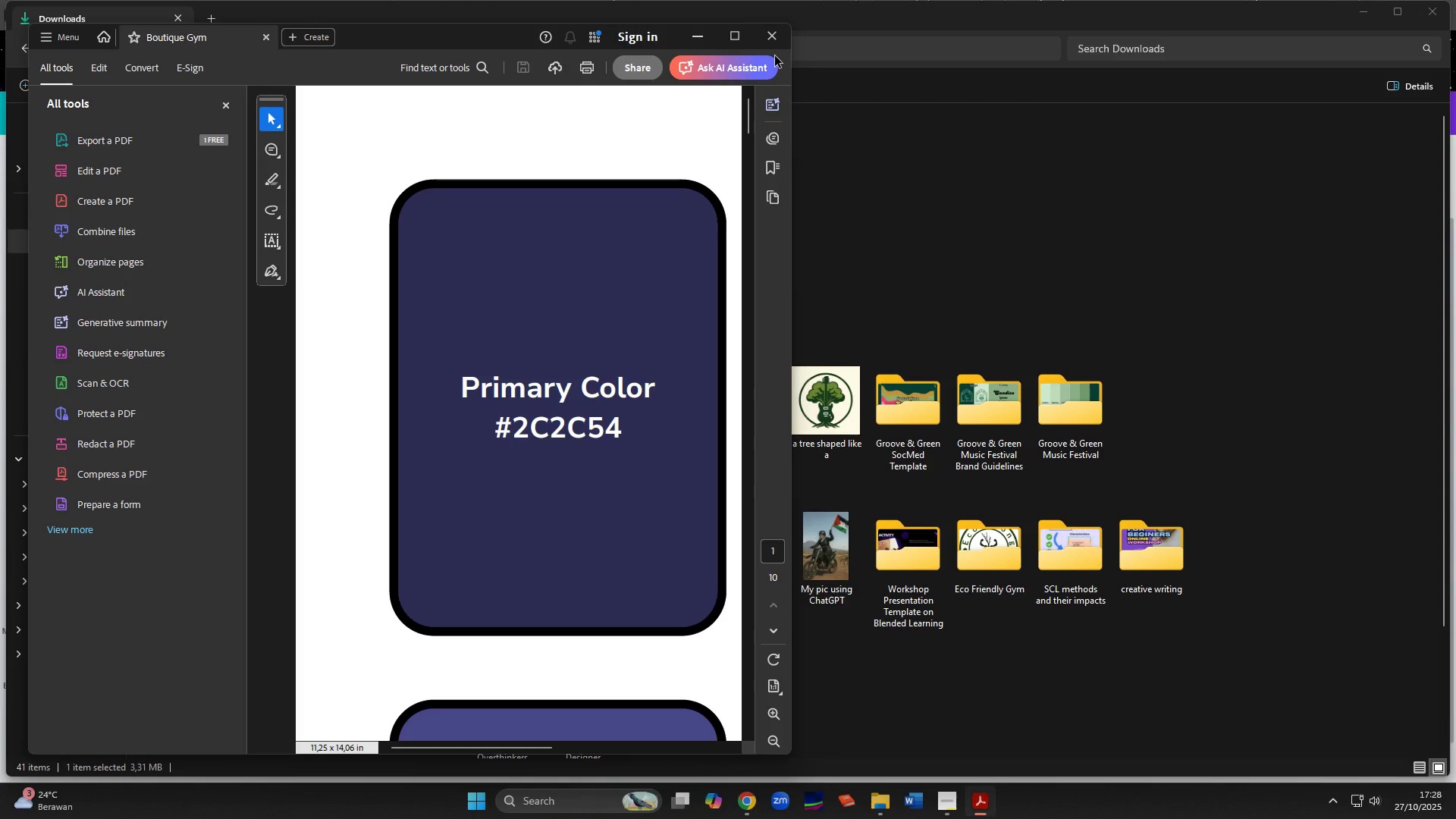 
left_click([776, 42])
 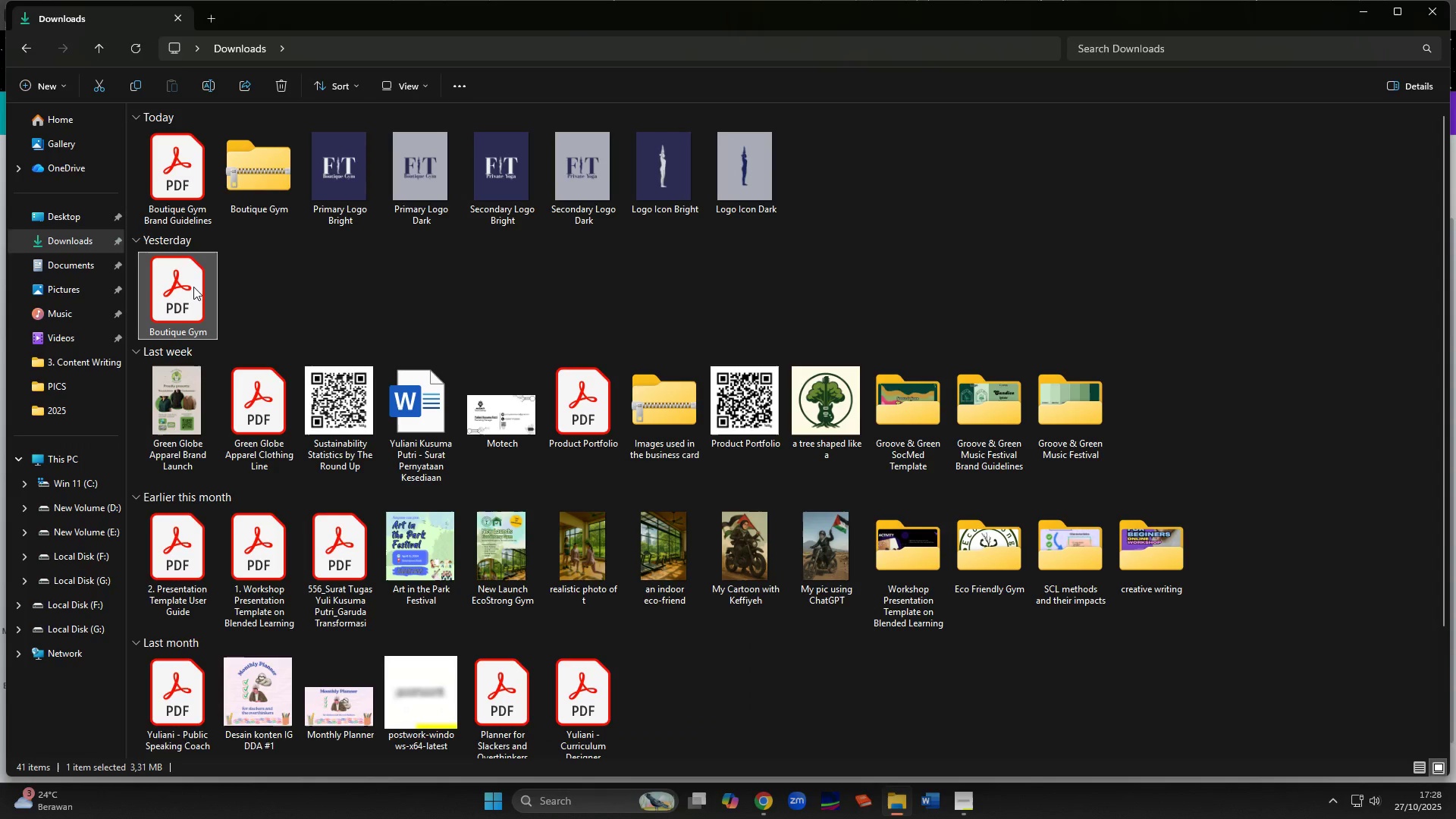 
key(Shift+Delete)
 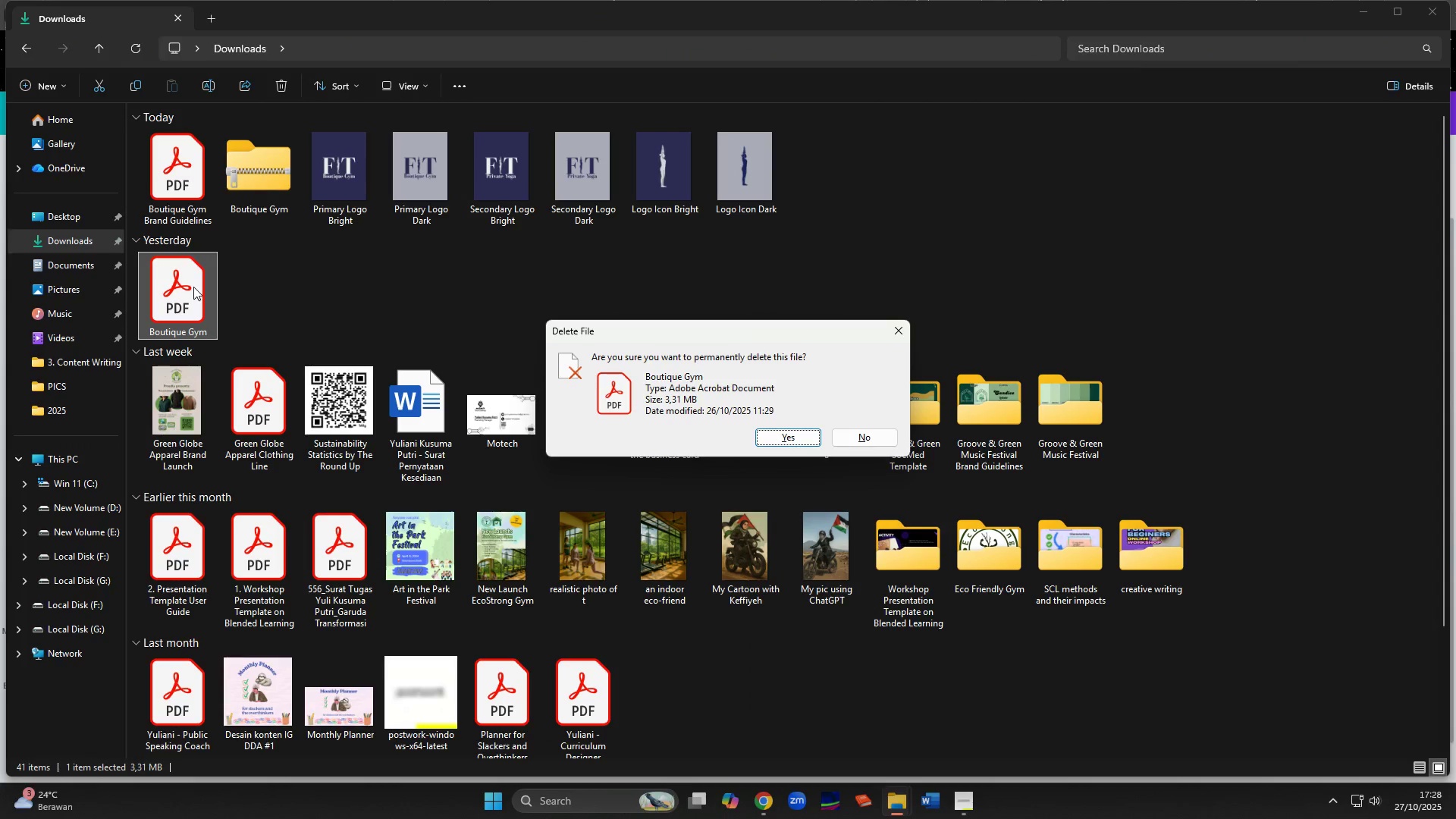 
key(Enter)
 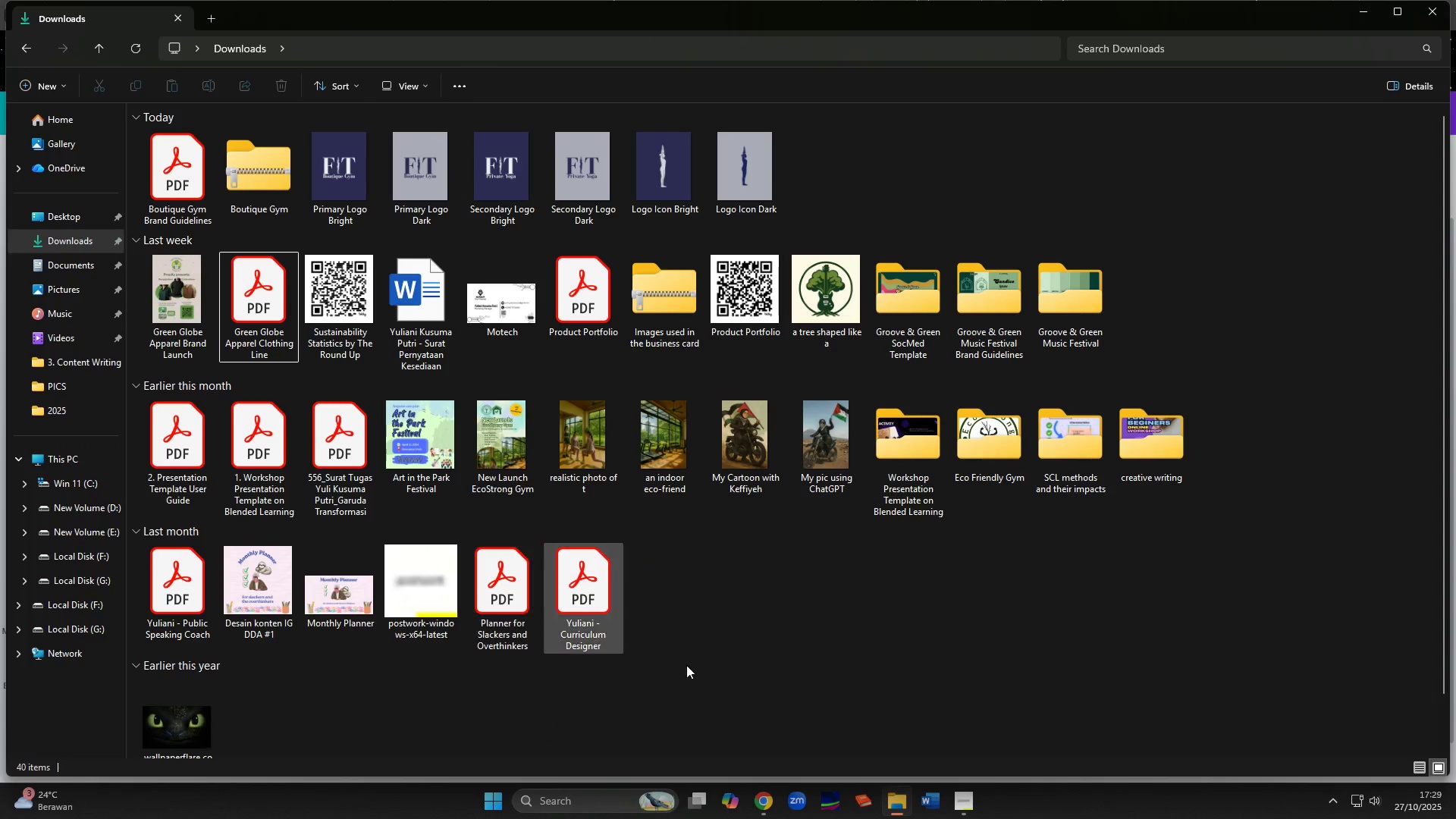 
left_click([965, 801])